 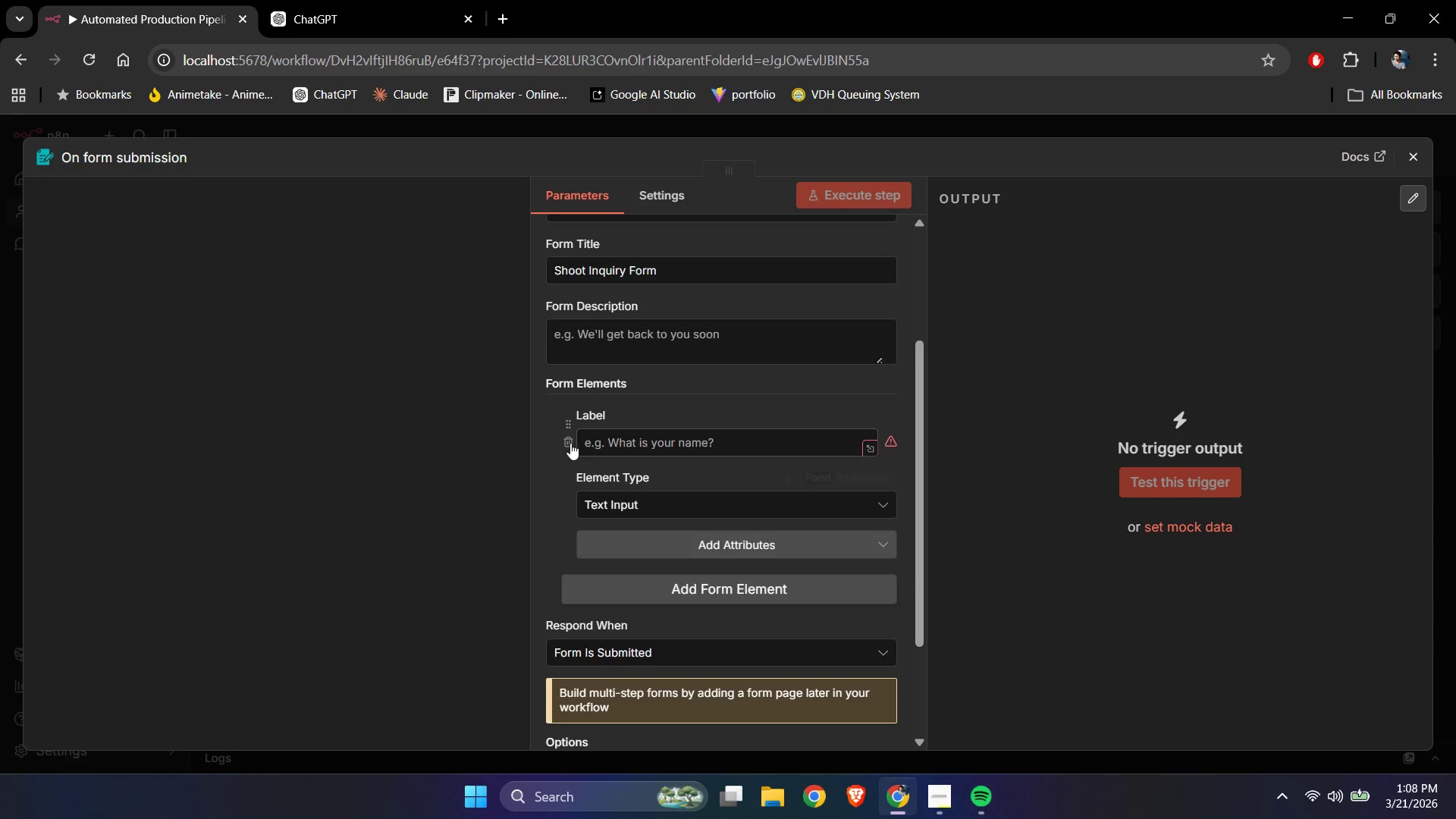 
double_click([701, 405])
 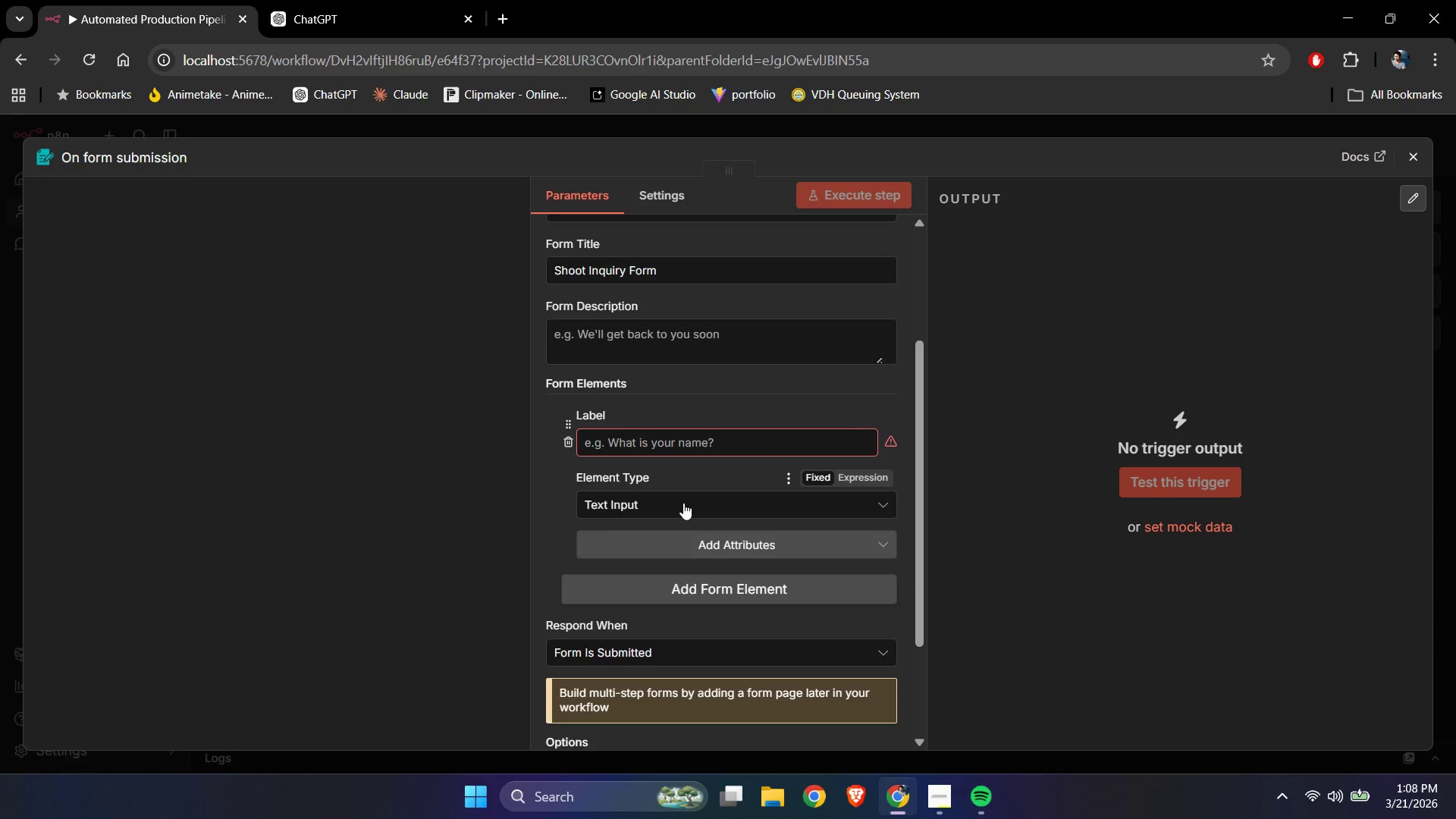 
left_click([683, 503])
 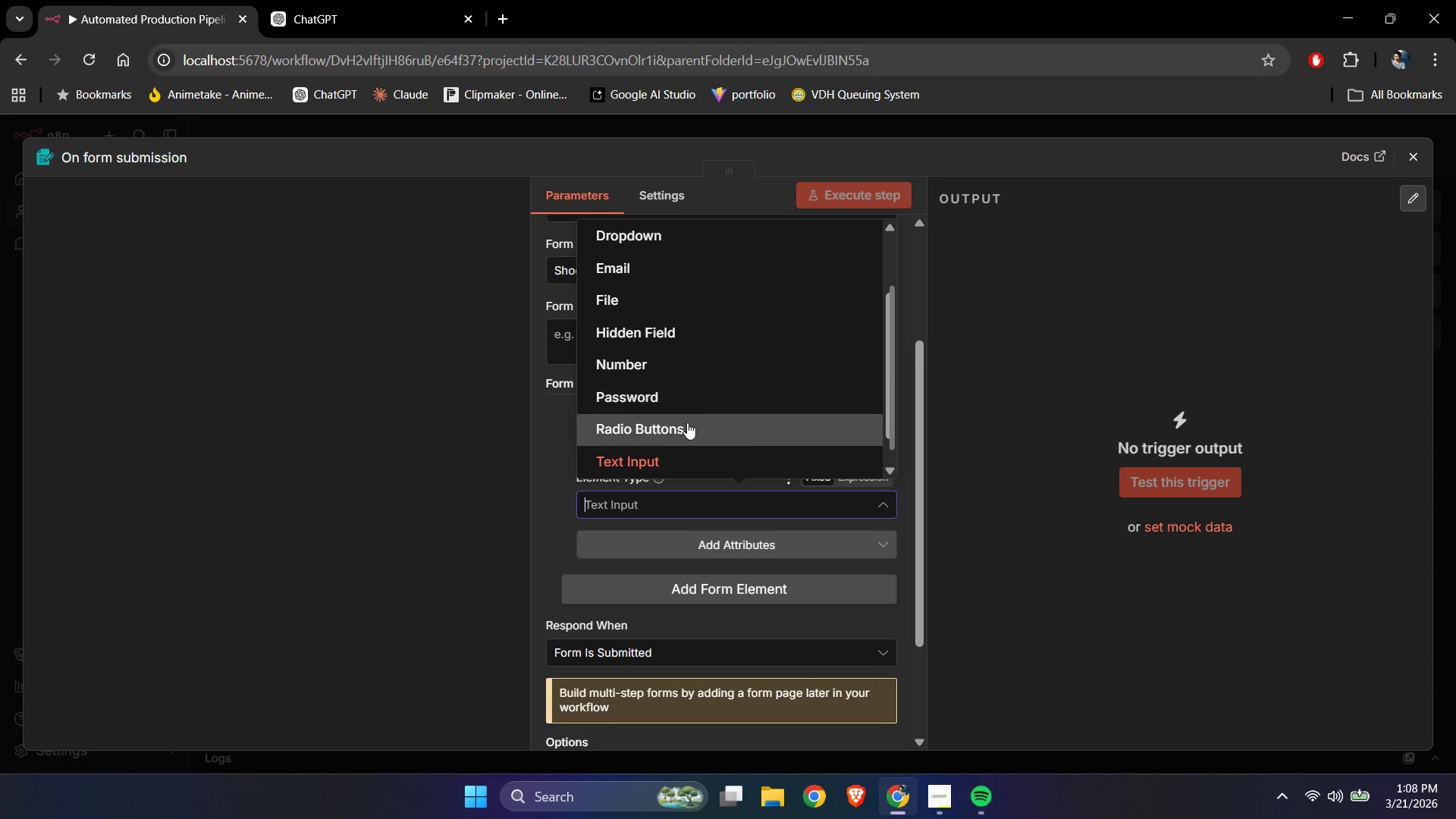 
scroll: coordinate [693, 353], scroll_direction: up, amount: 2.0
 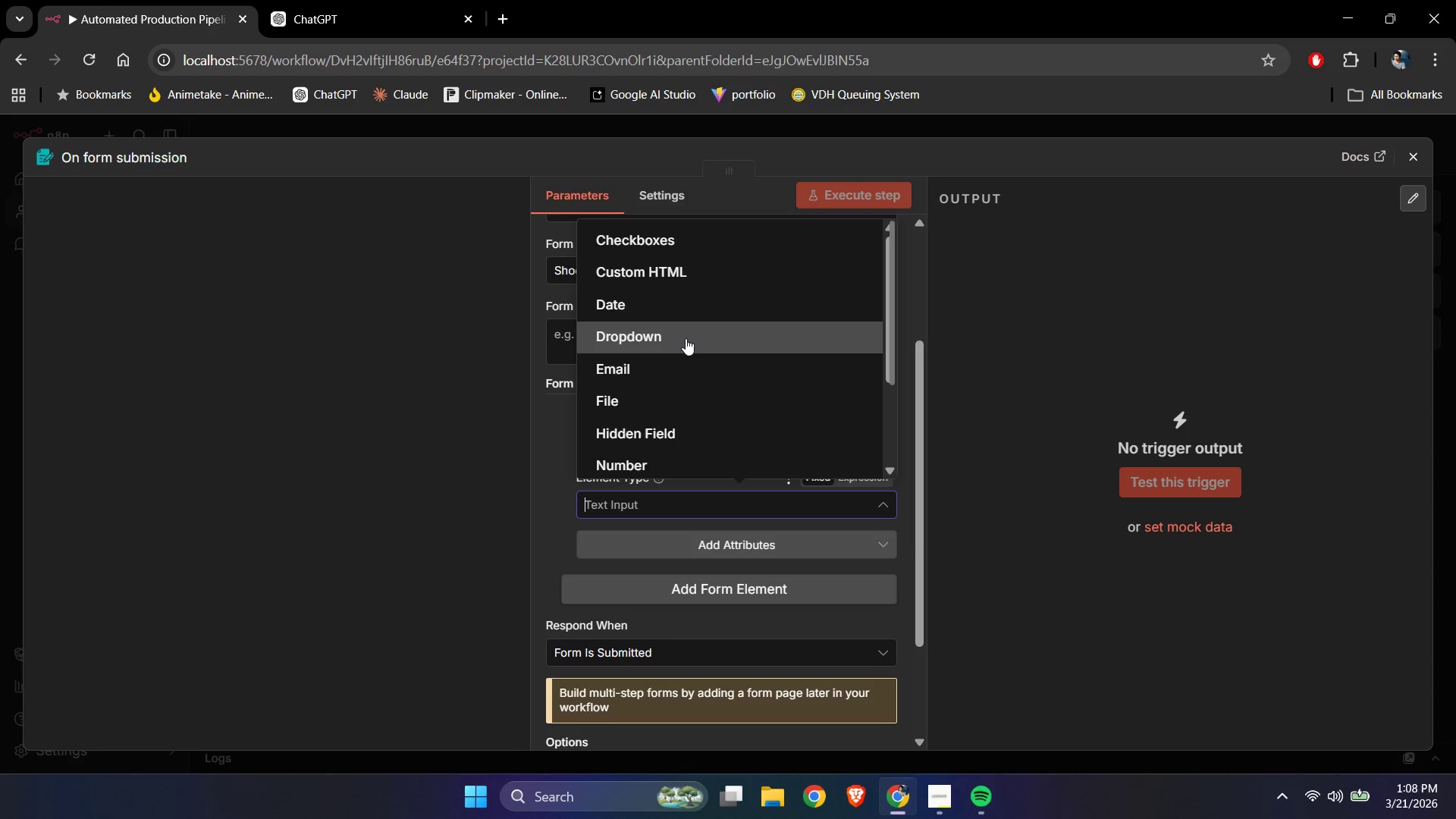 
left_click([686, 340])
 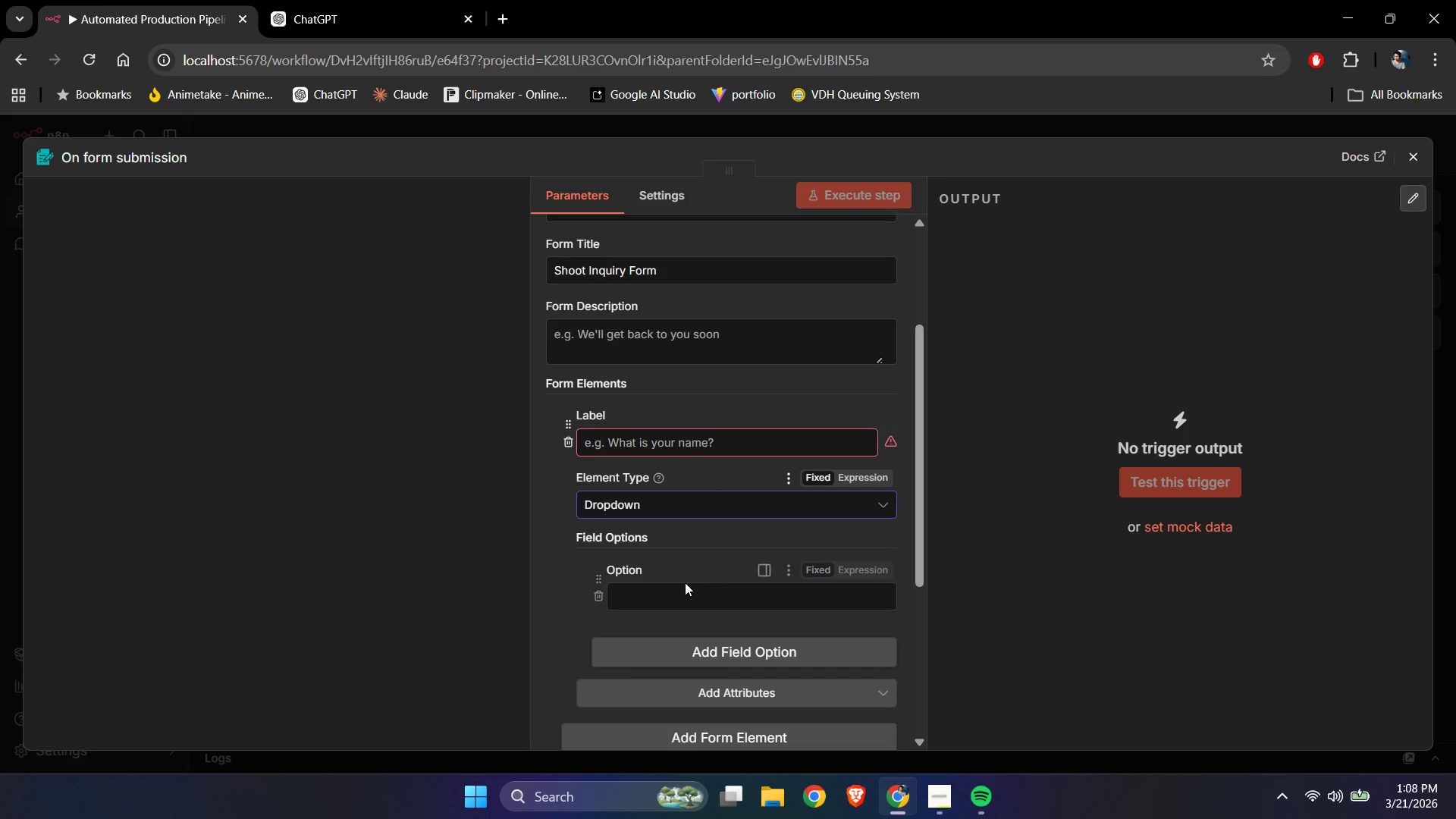 
left_click([680, 595])
 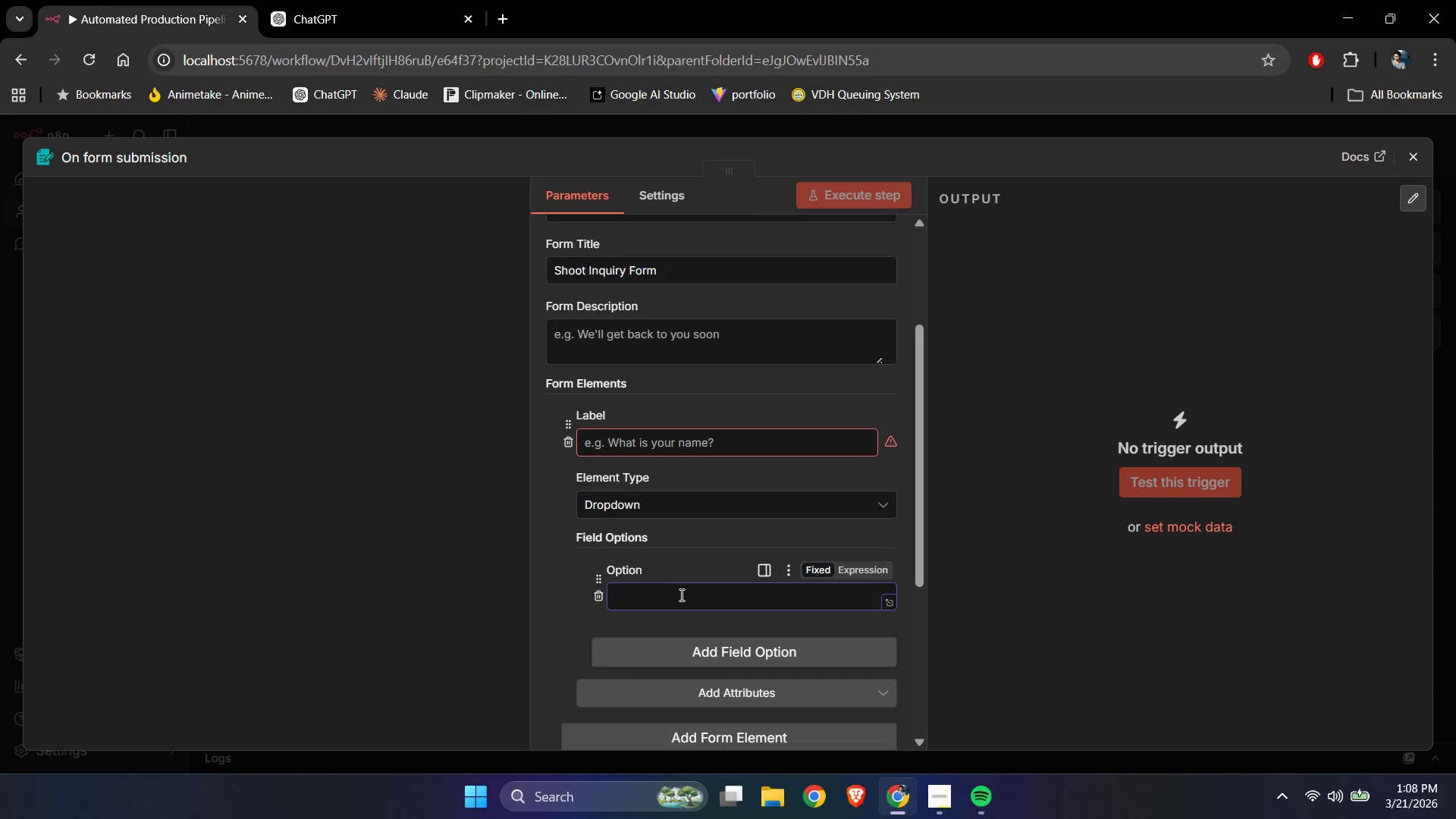 
type(Studio)
 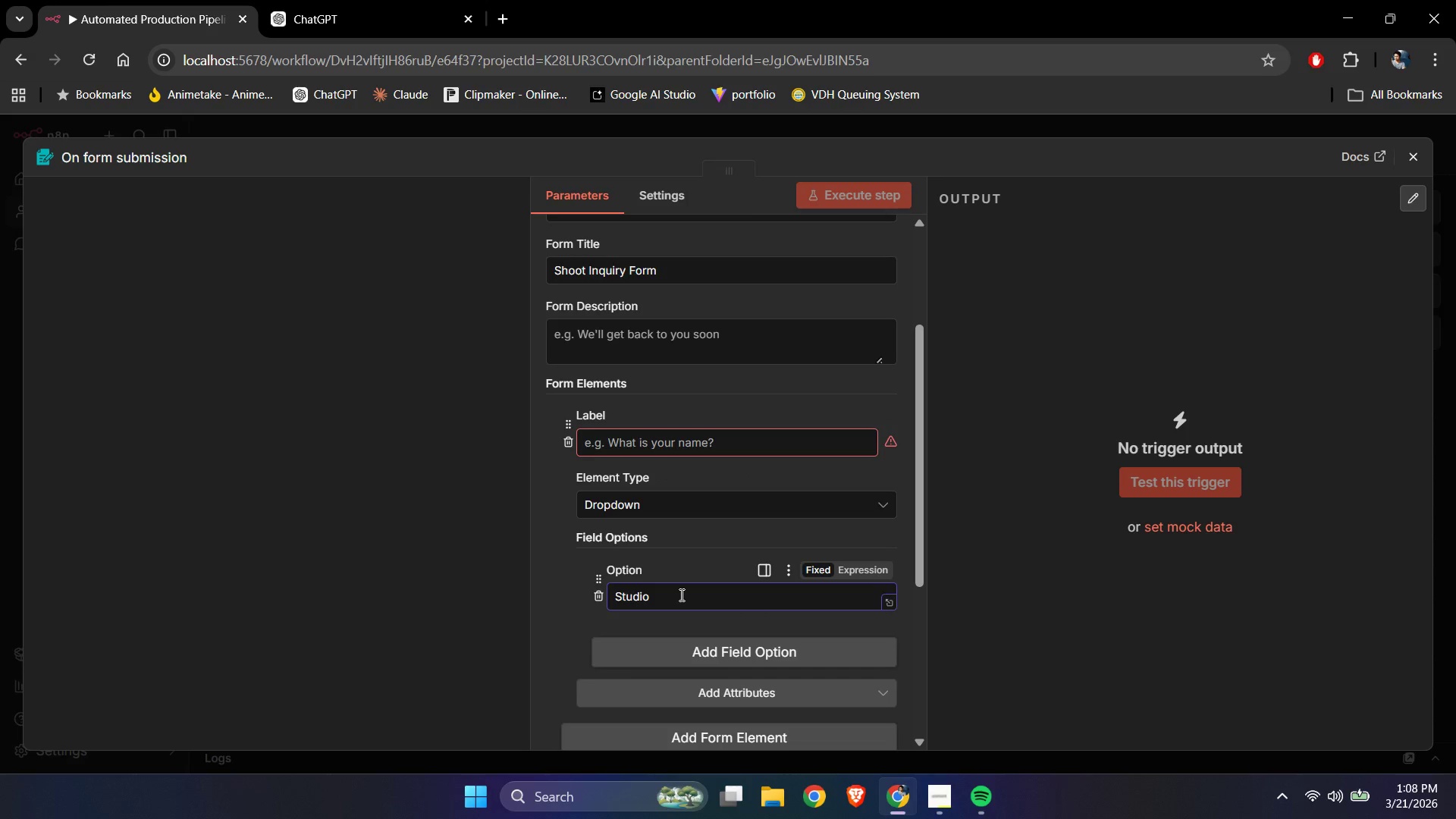 
scroll: coordinate [680, 595], scroll_direction: down, amount: 1.0
 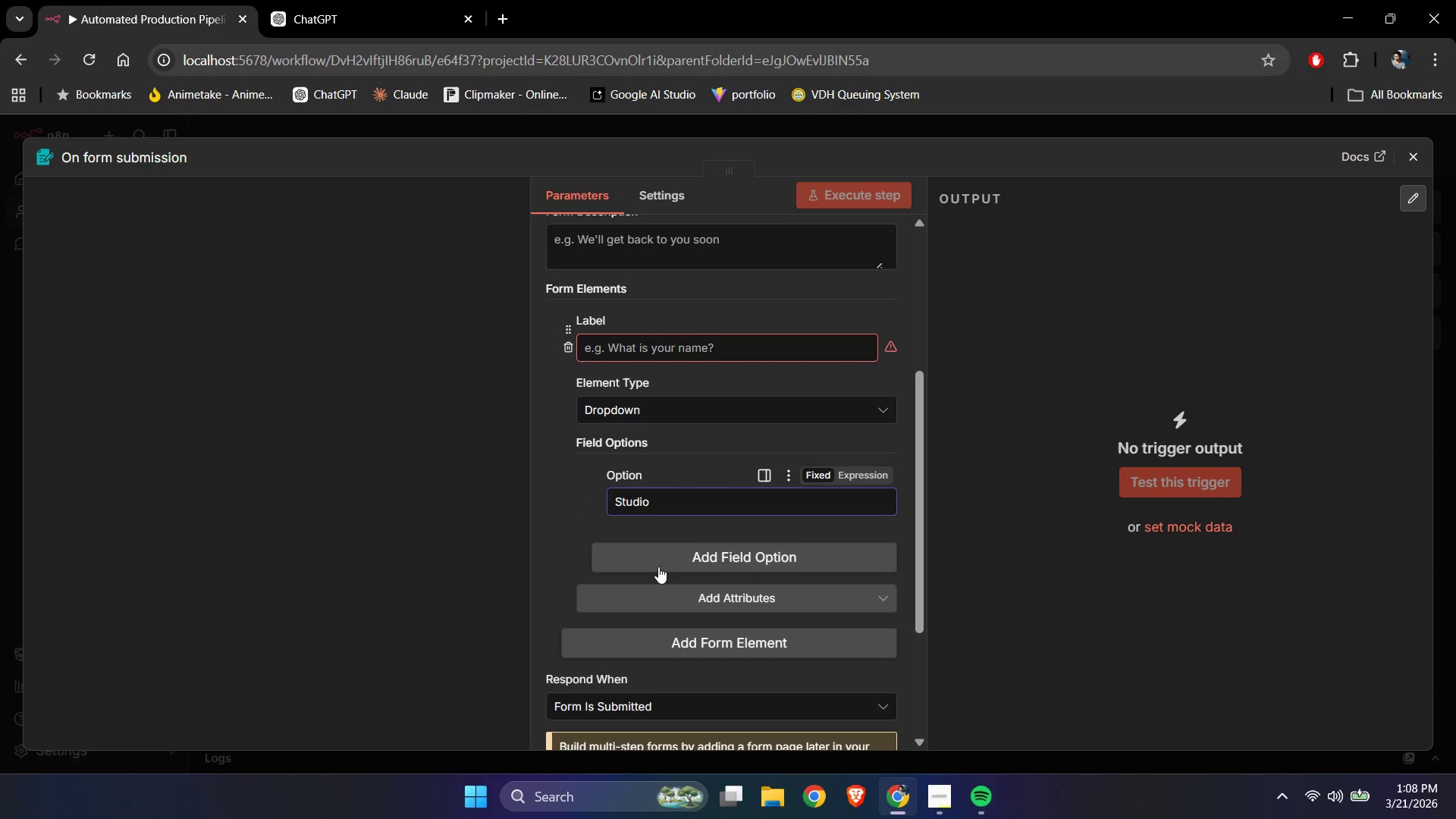 
left_click([657, 559])
 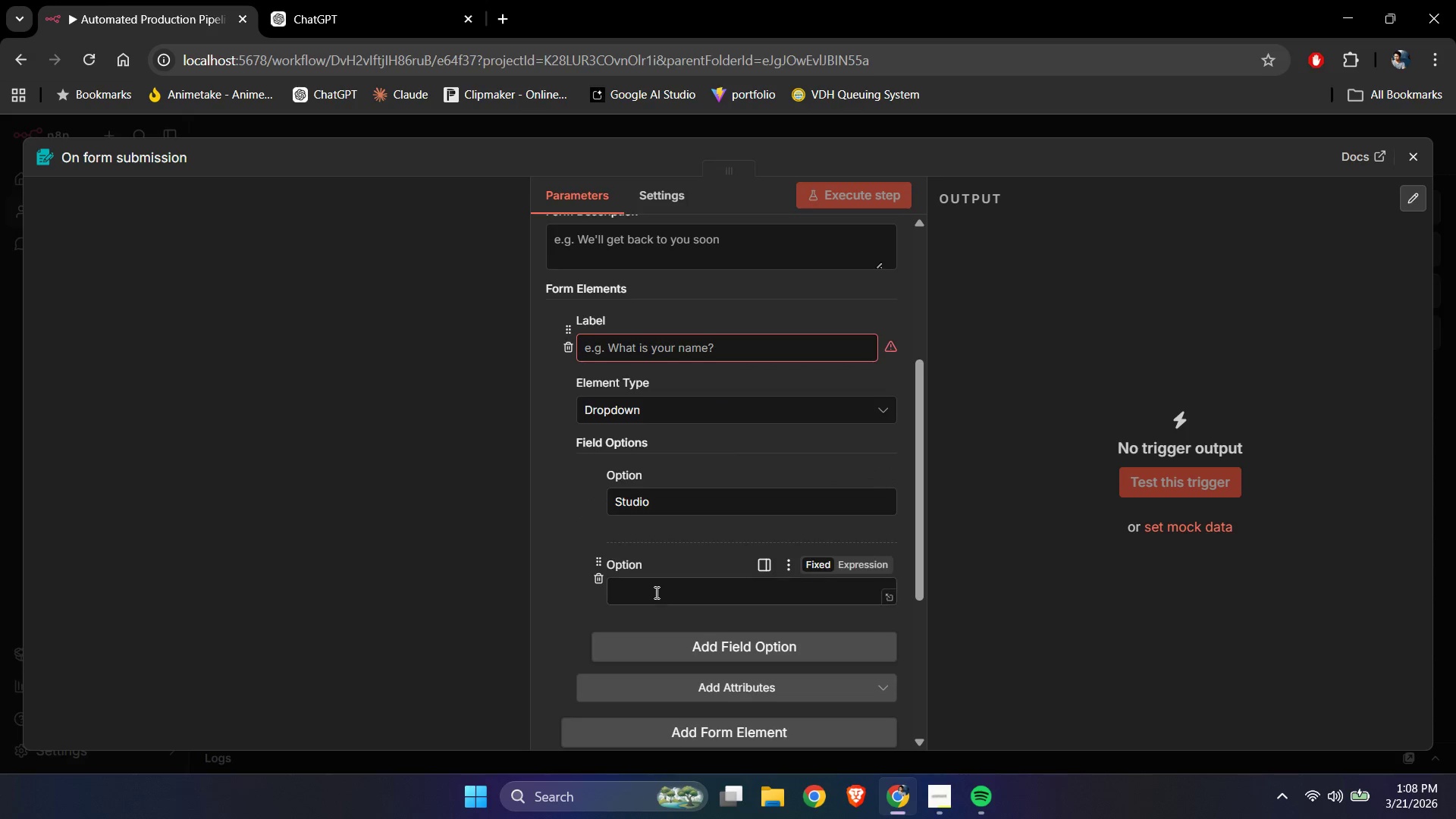 
left_click([655, 592])
 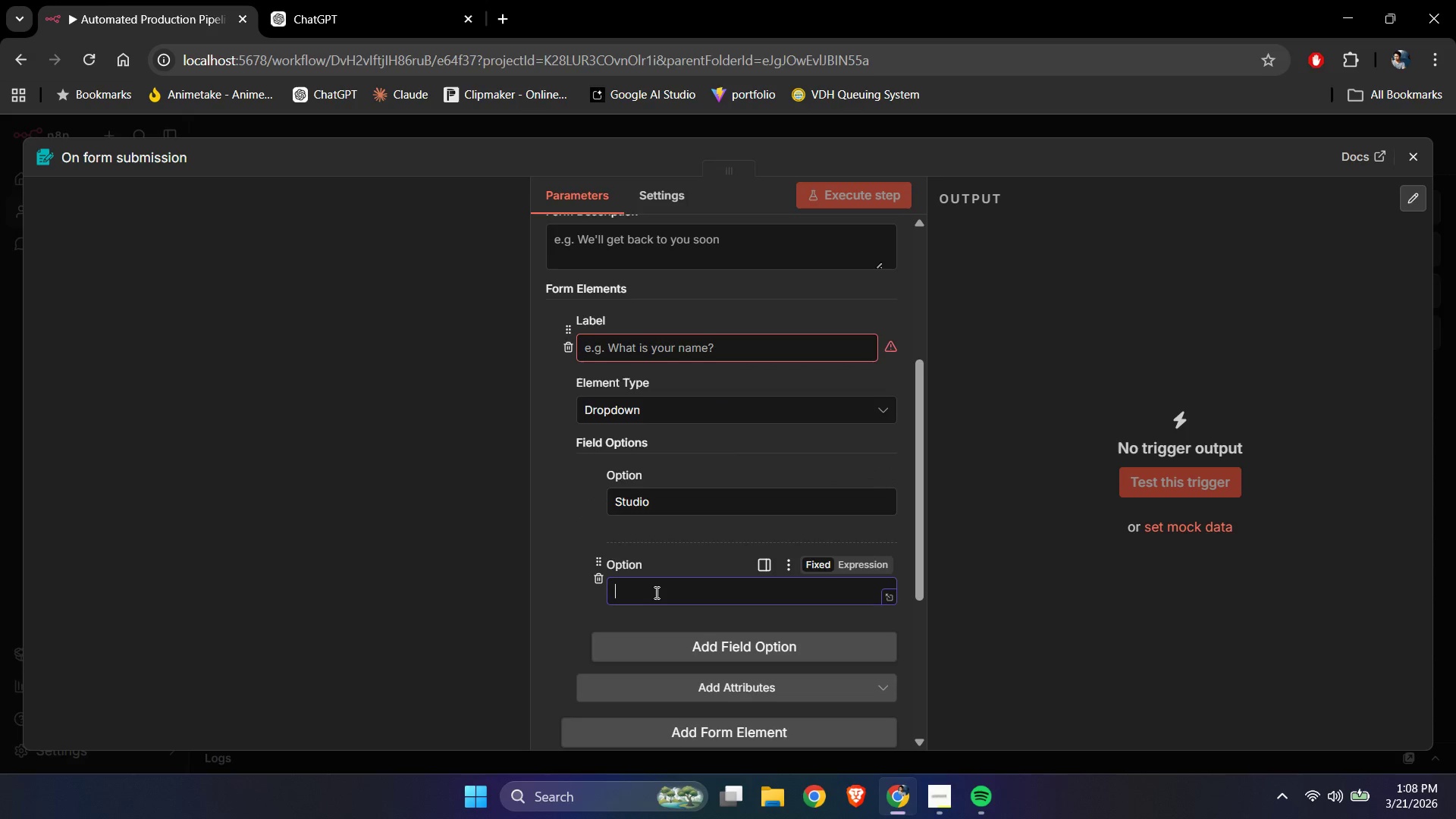 
type(Fieldc)
key(Backspace)
key(Backspace)
type(d)
 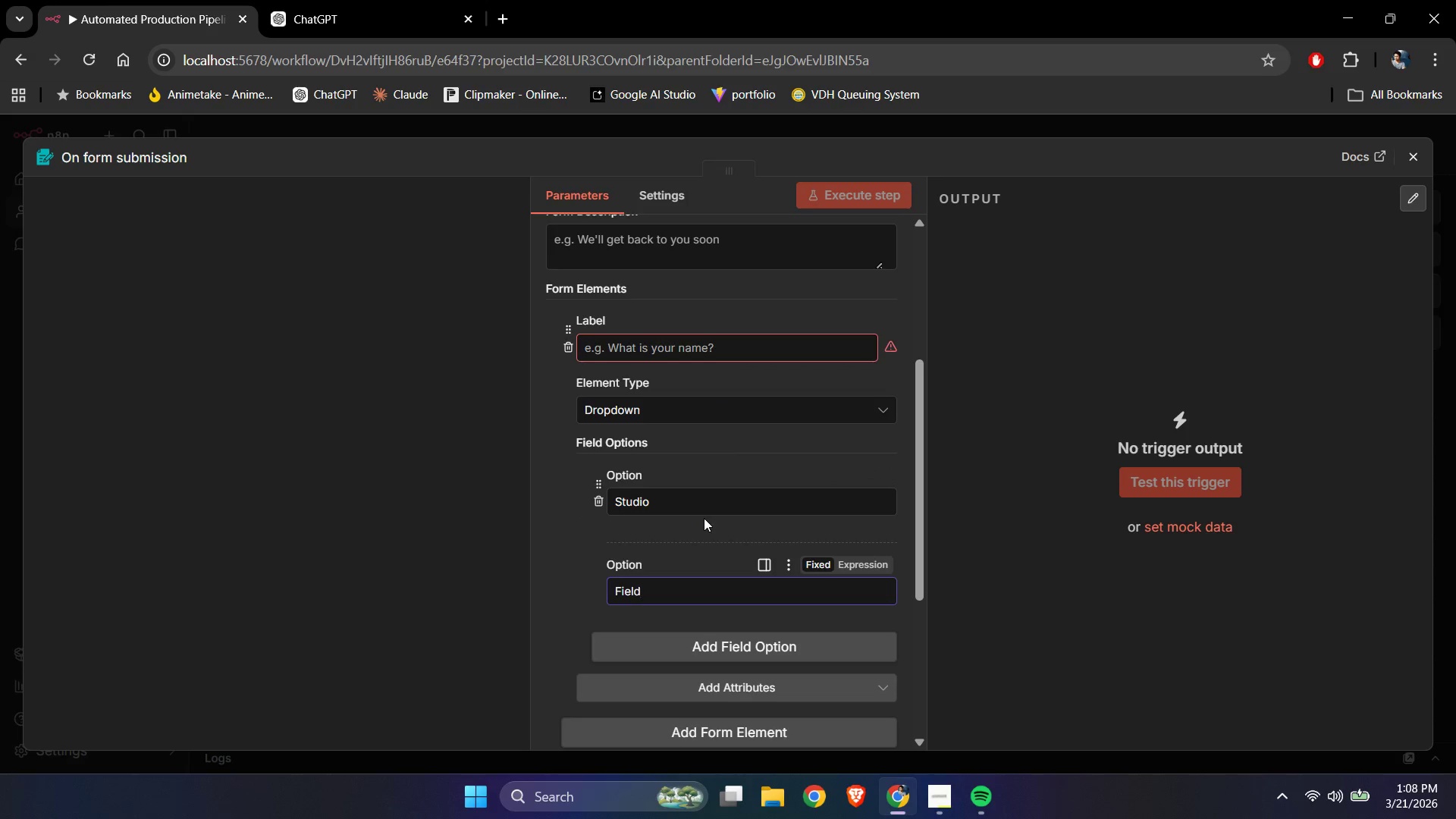 
left_click([704, 518])
 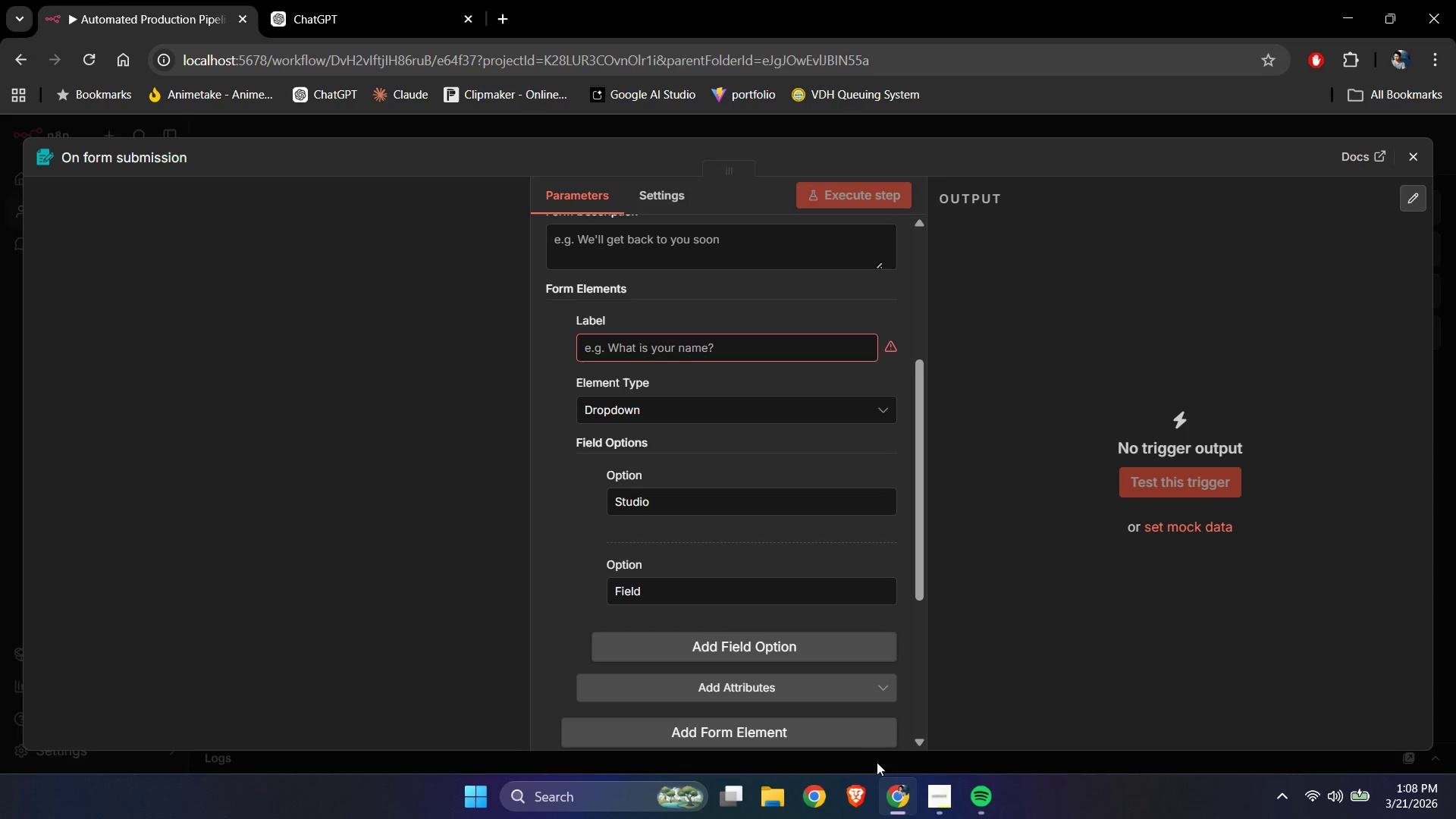 
left_click([898, 786])